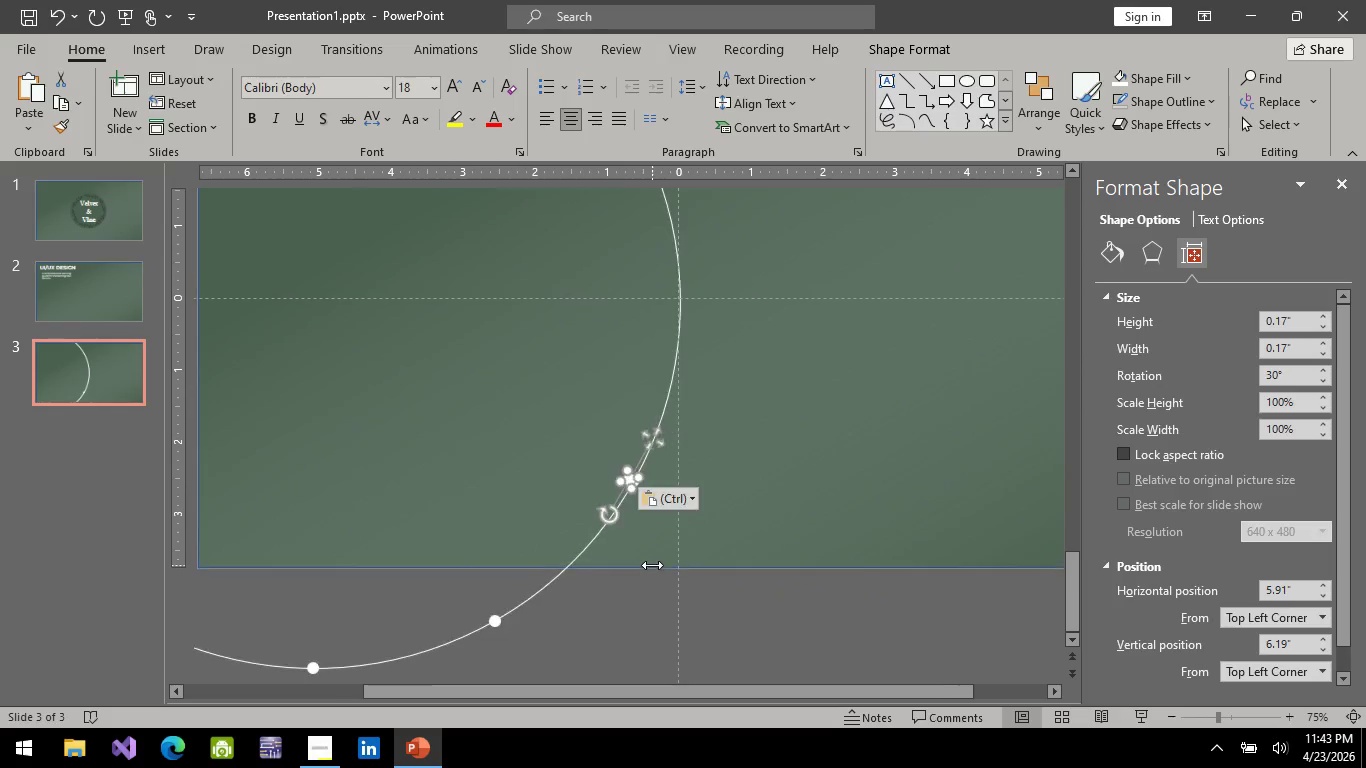 
left_click_drag(start_coordinate=[629, 479], to_coordinate=[680, 297])
 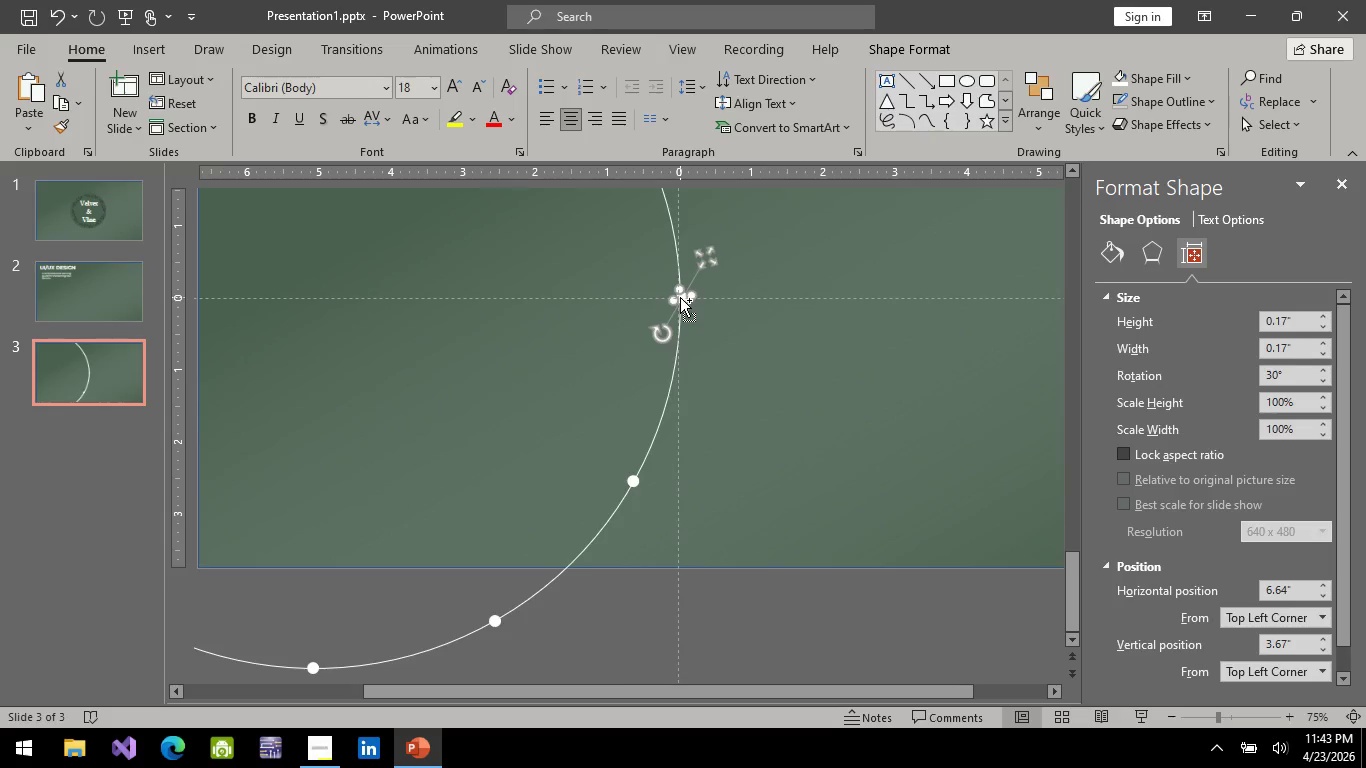 
hold_key(key=ControlLeft, duration=0.62)
scroll: coordinate [680, 297], scroll_direction: up, amount: 4.0
 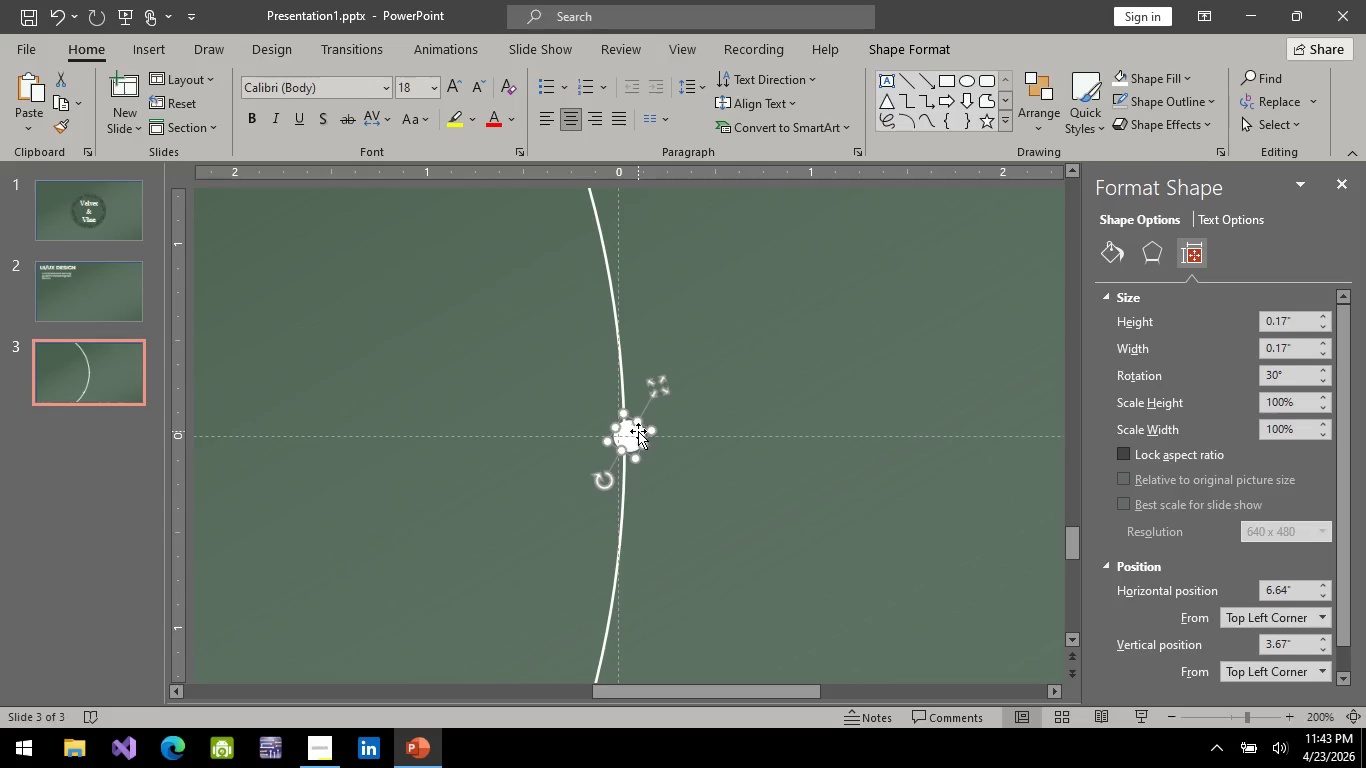 
left_click_drag(start_coordinate=[636, 434], to_coordinate=[704, 427])
 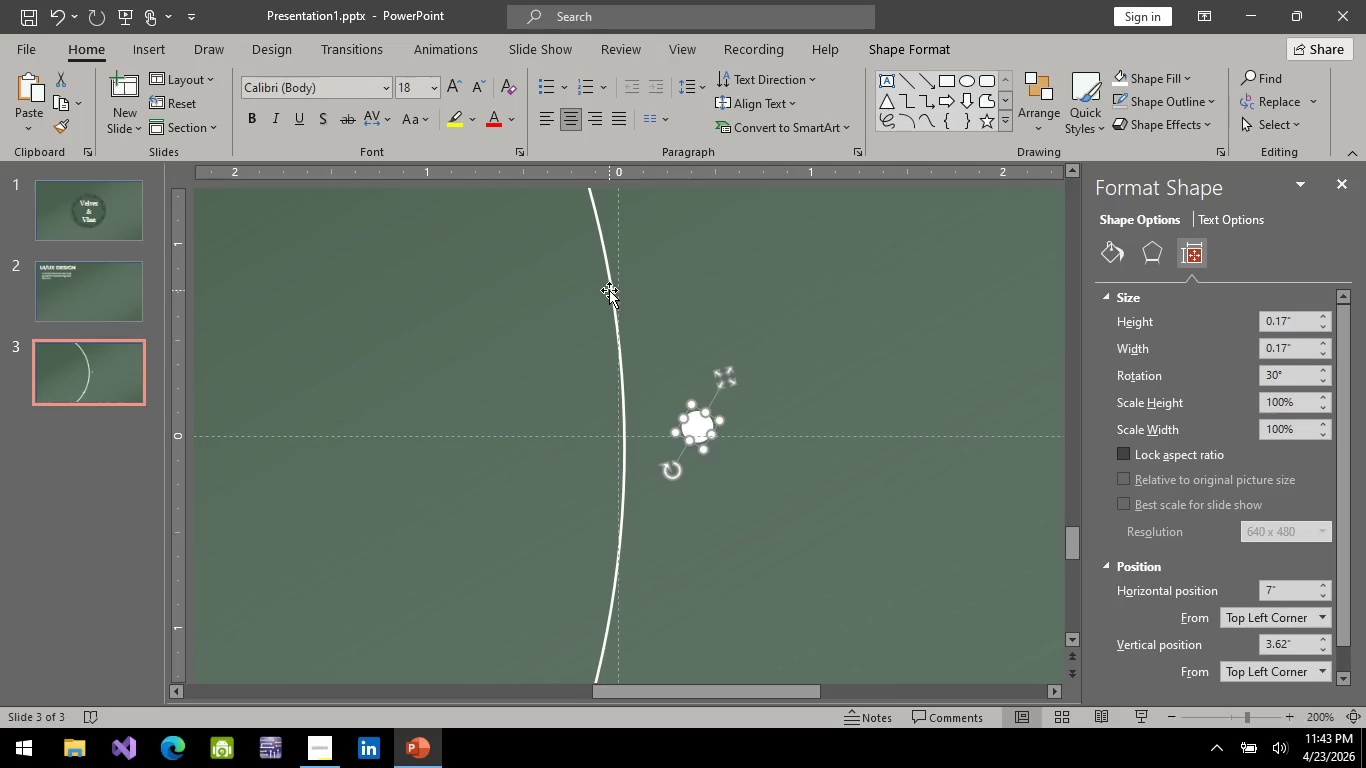 
left_click_drag(start_coordinate=[611, 289], to_coordinate=[605, 300])
 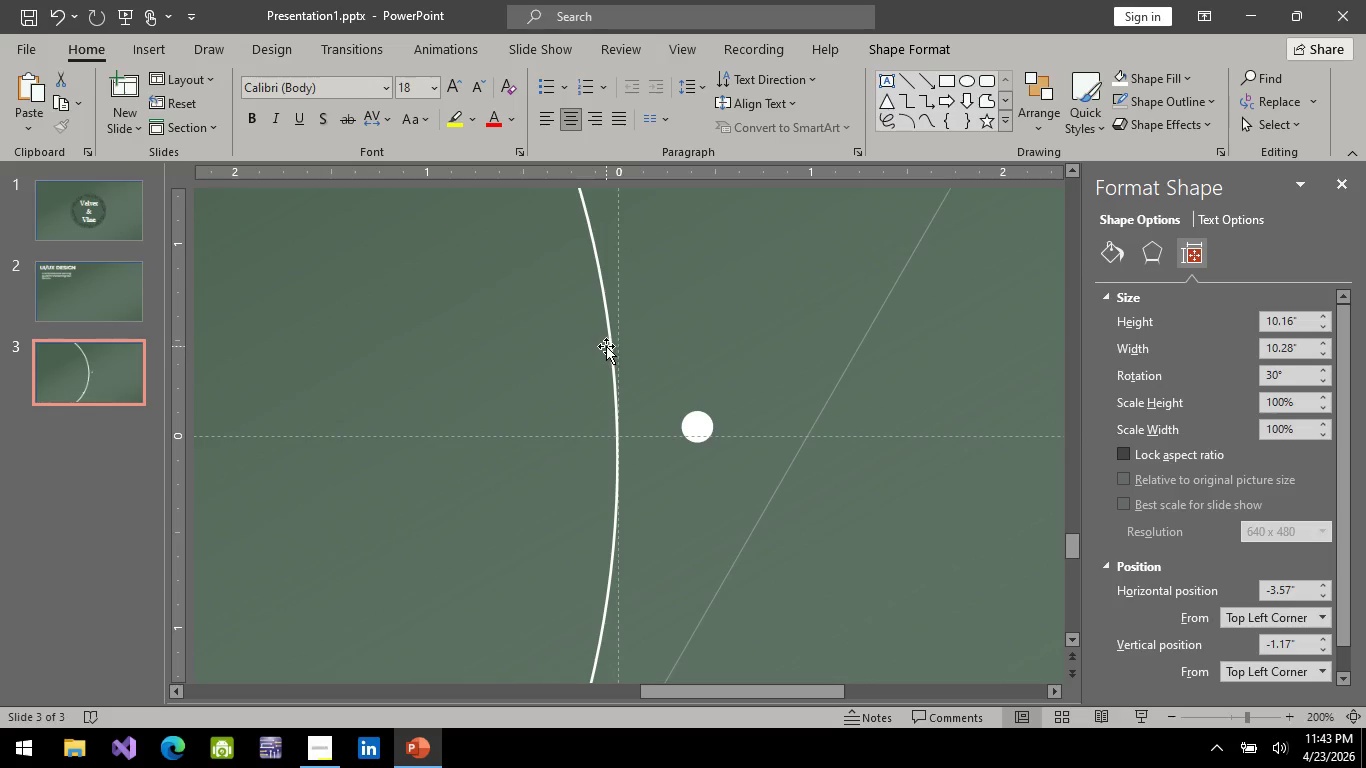 
hold_key(key=ControlLeft, duration=0.52)
scroll: coordinate [598, 350], scroll_direction: down, amount: 2.0
 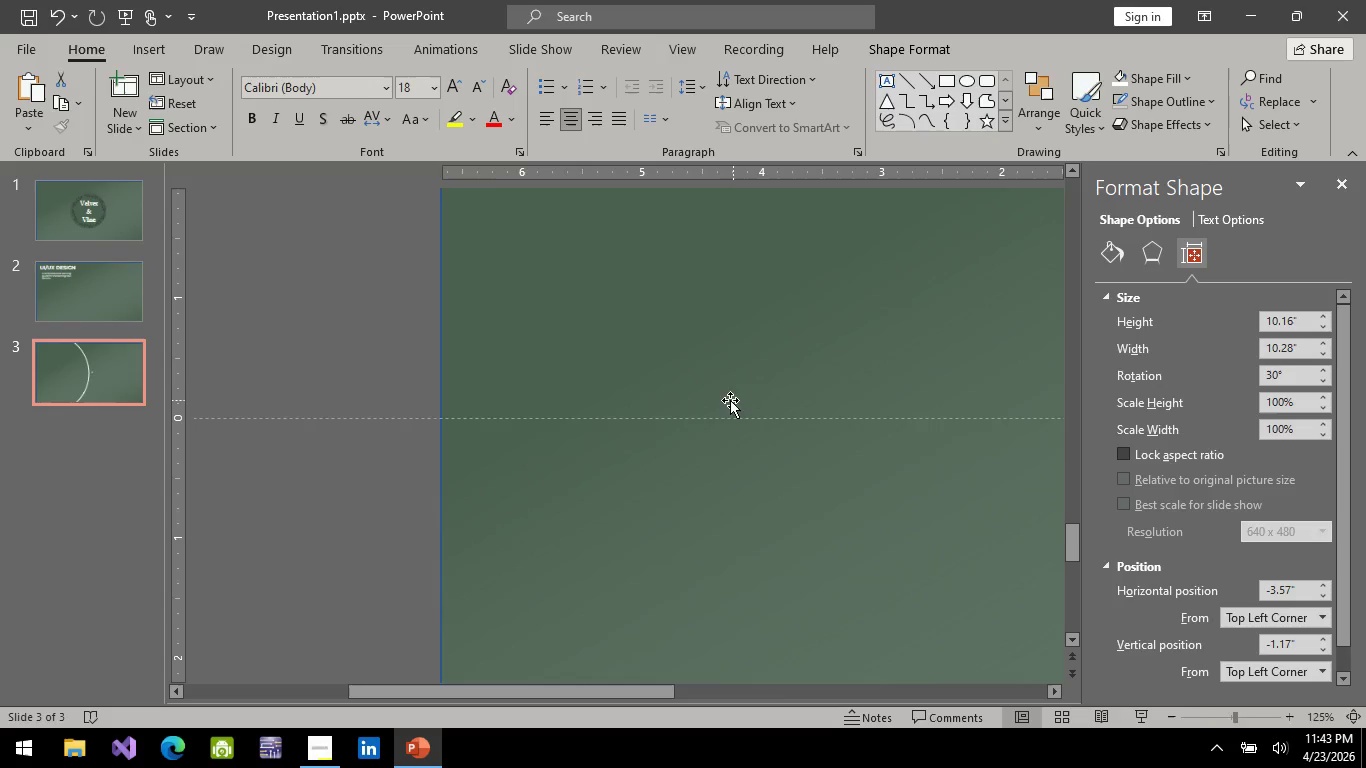 
hold_key(key=ControlLeft, duration=0.45)
scroll: coordinate [725, 398], scroll_direction: down, amount: 4.0
 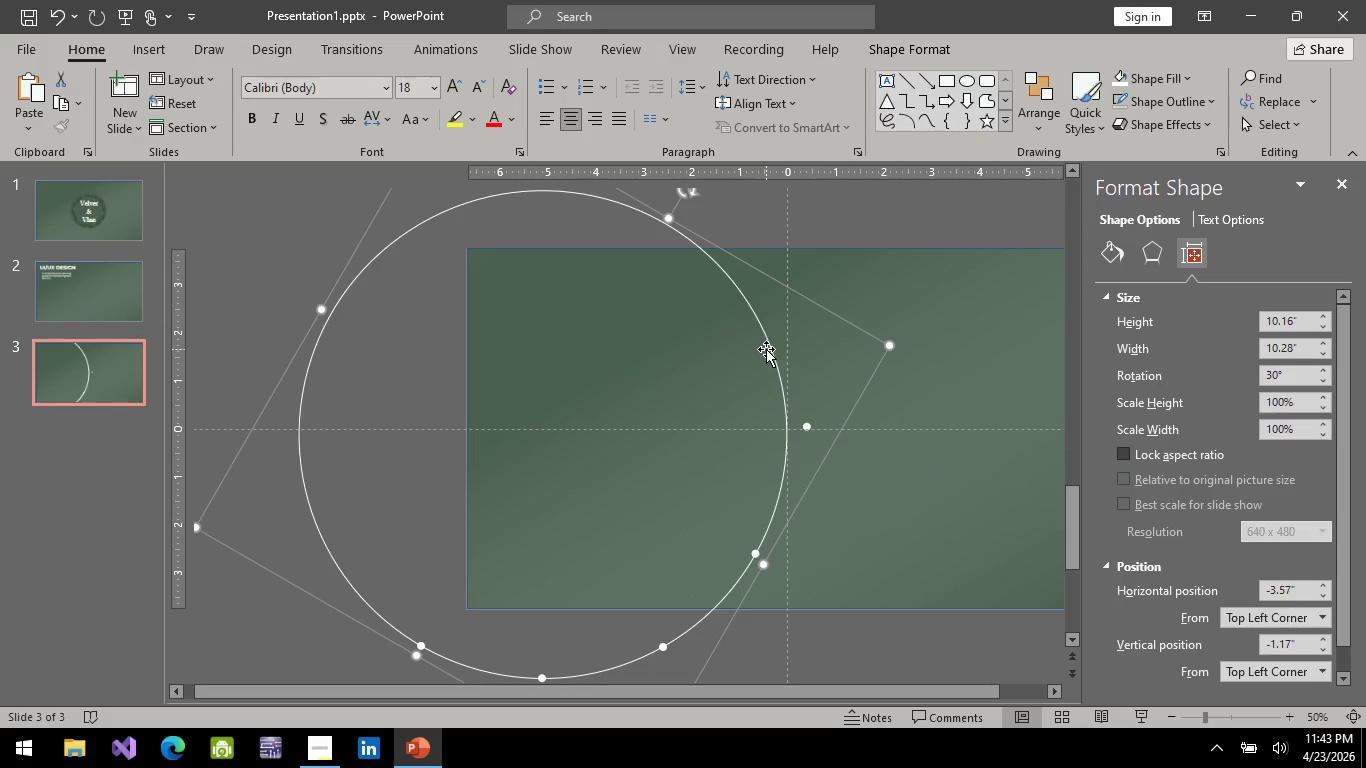 
left_click_drag(start_coordinate=[767, 349], to_coordinate=[776, 353])
 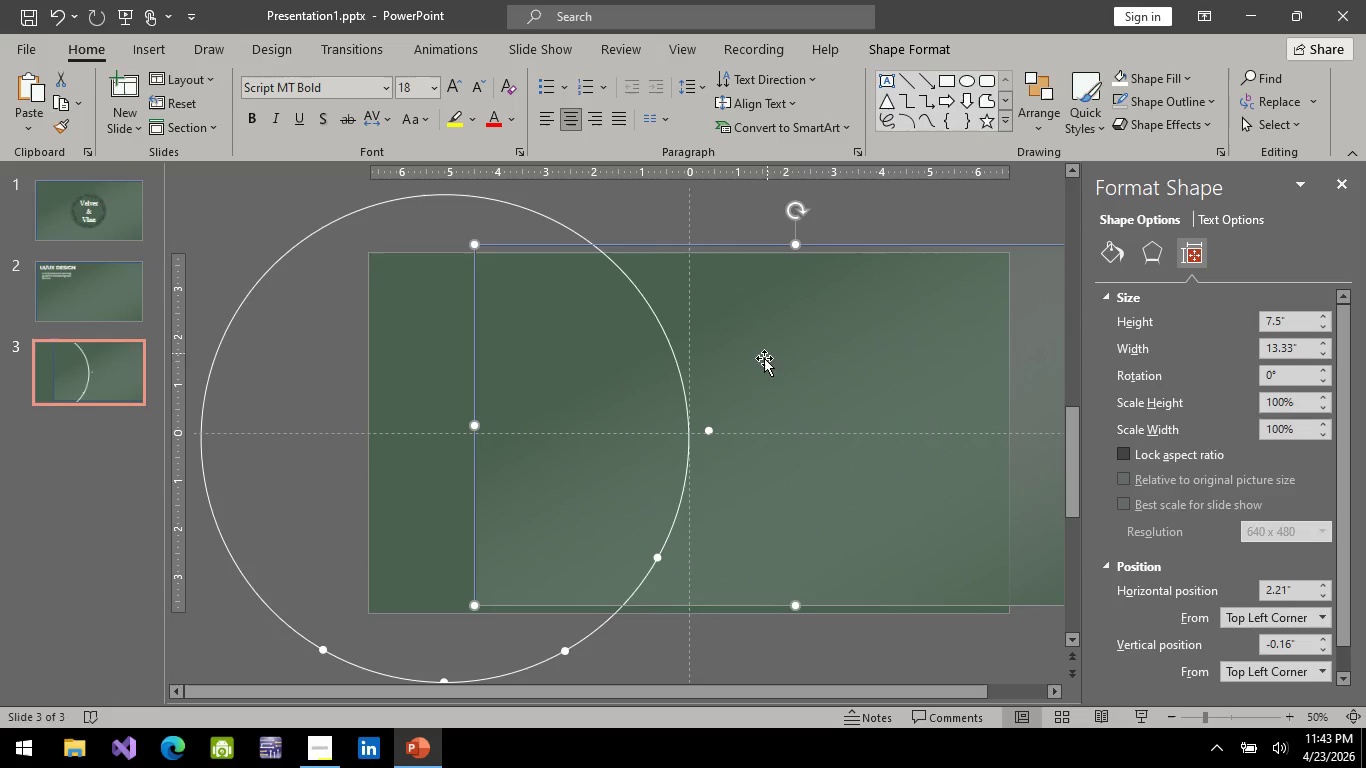 
key(Control+Z)
 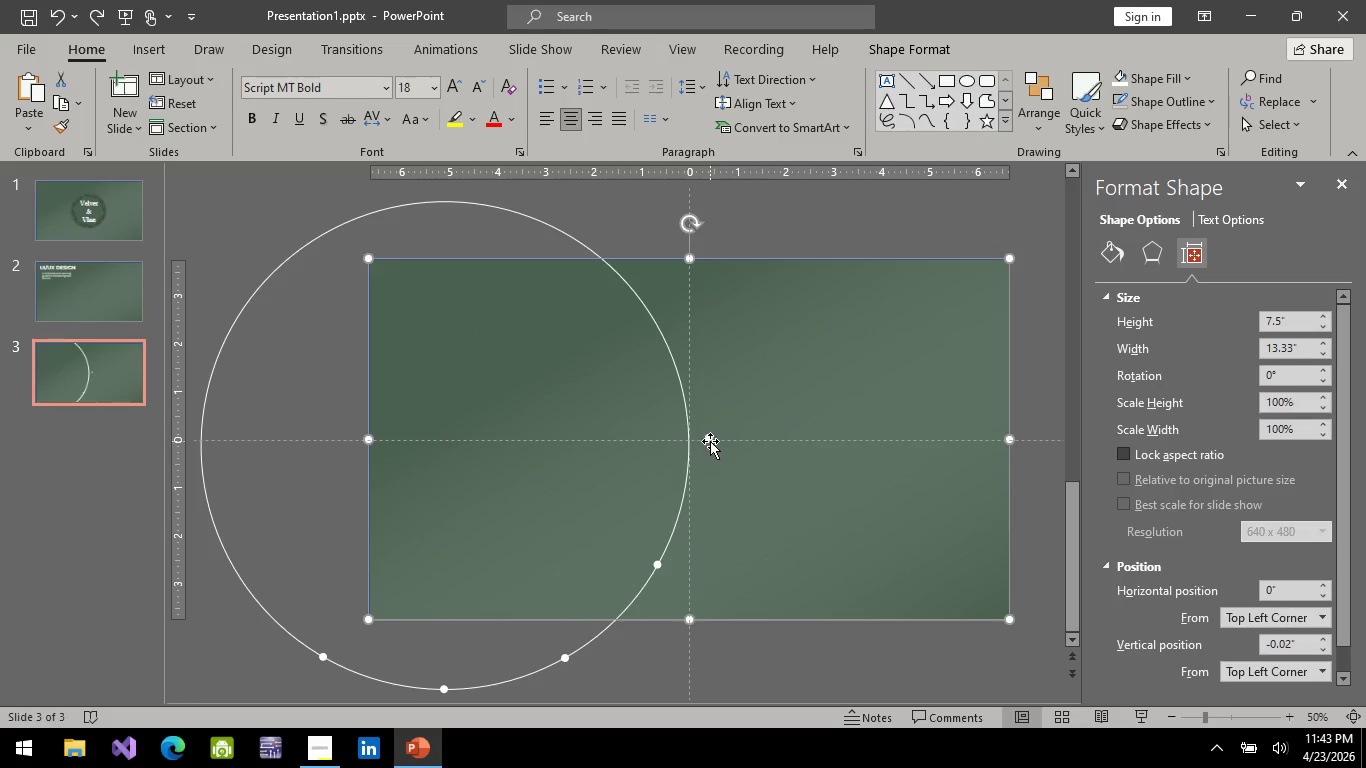 
left_click([710, 441])
 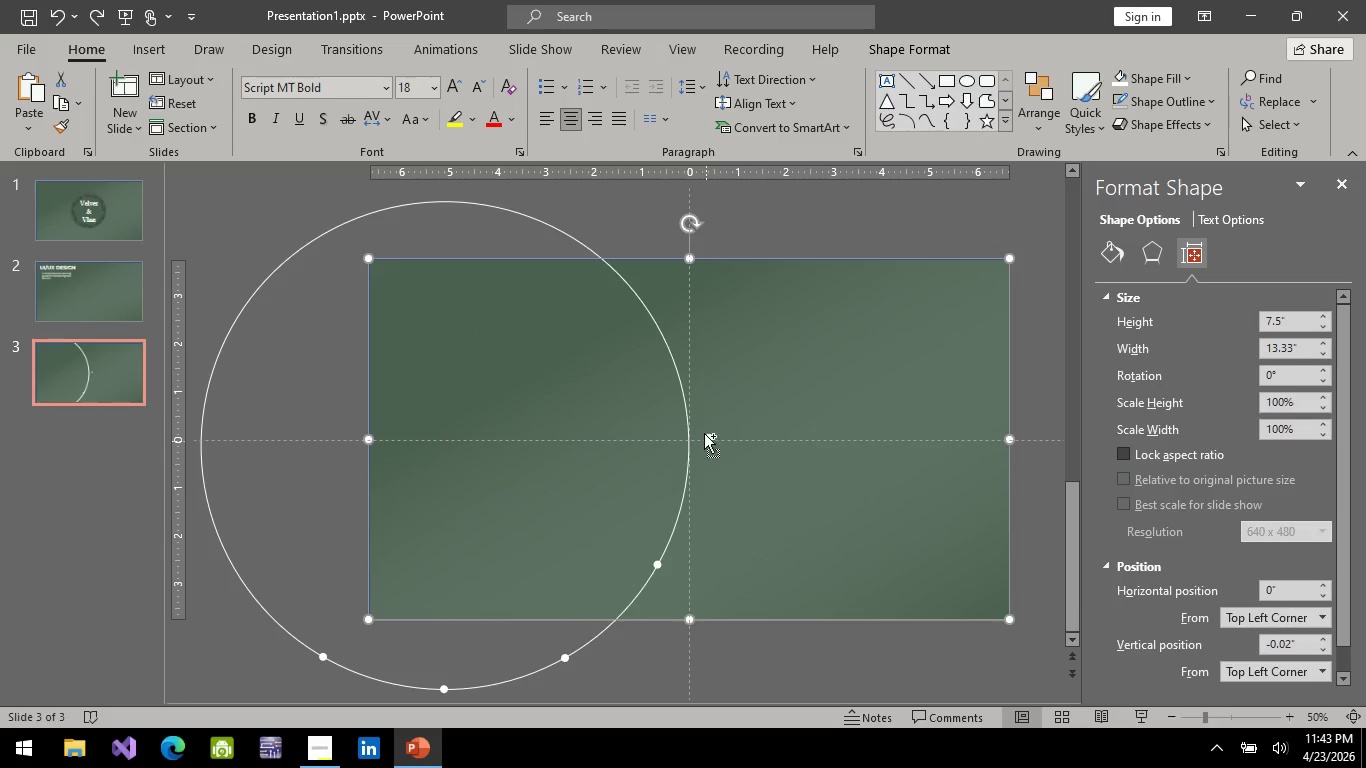 
hold_key(key=ControlLeft, duration=0.67)
scroll: coordinate [704, 422], scroll_direction: up, amount: 4.0
 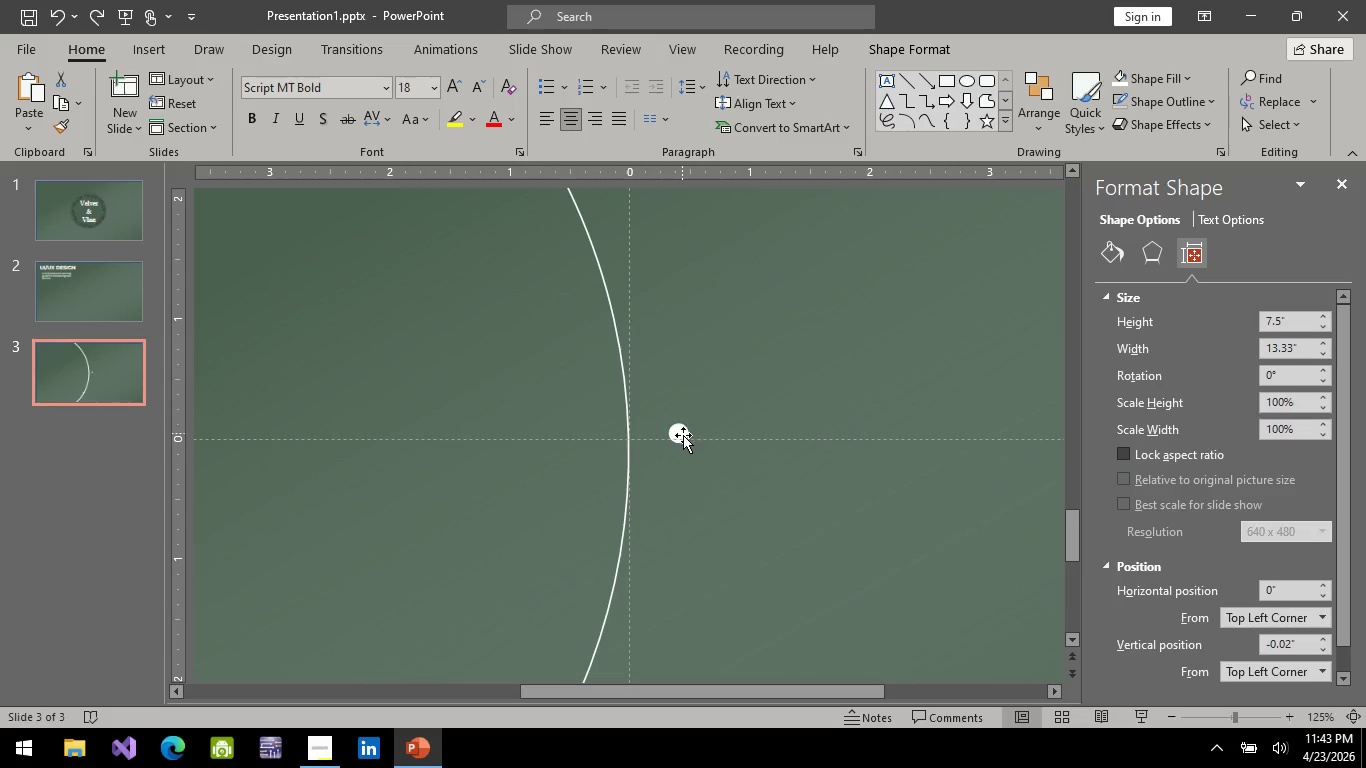 
left_click([684, 437])
 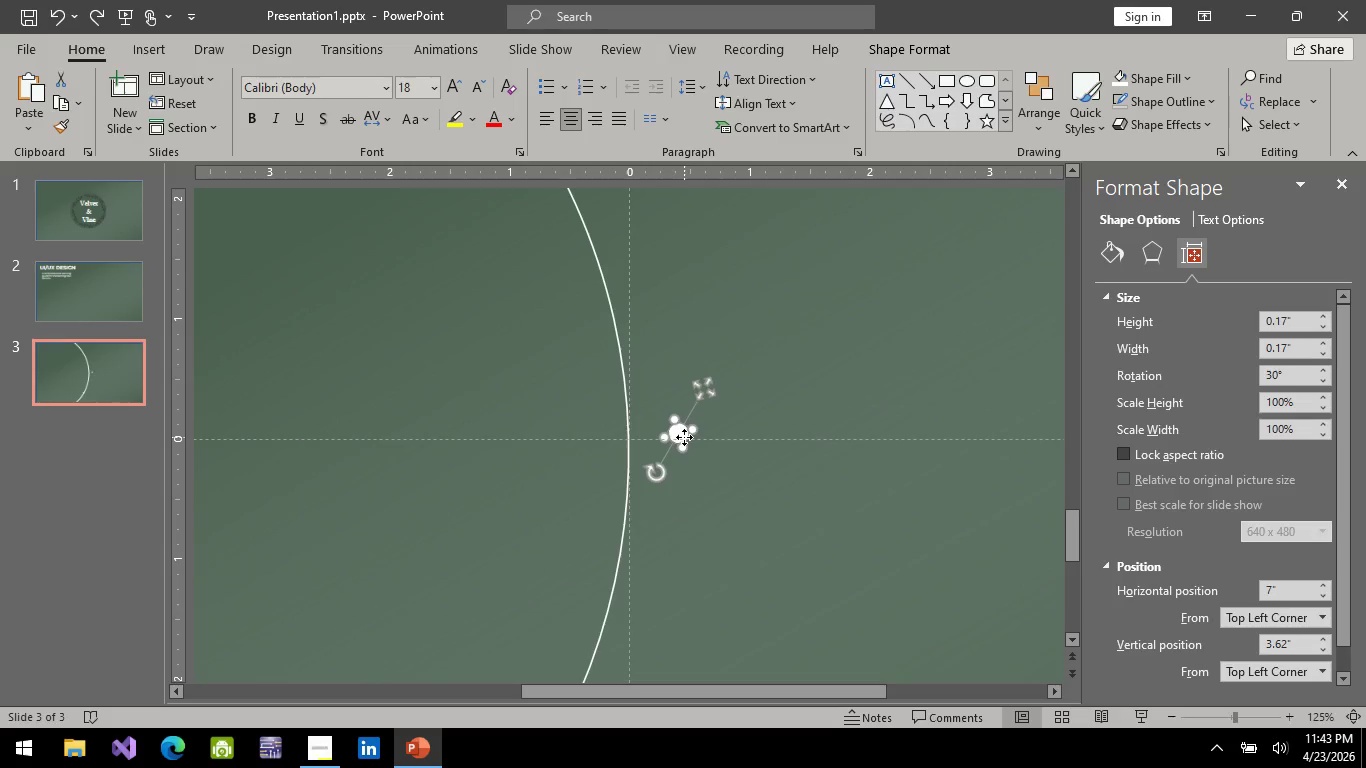 
left_click_drag(start_coordinate=[684, 437], to_coordinate=[631, 437])
 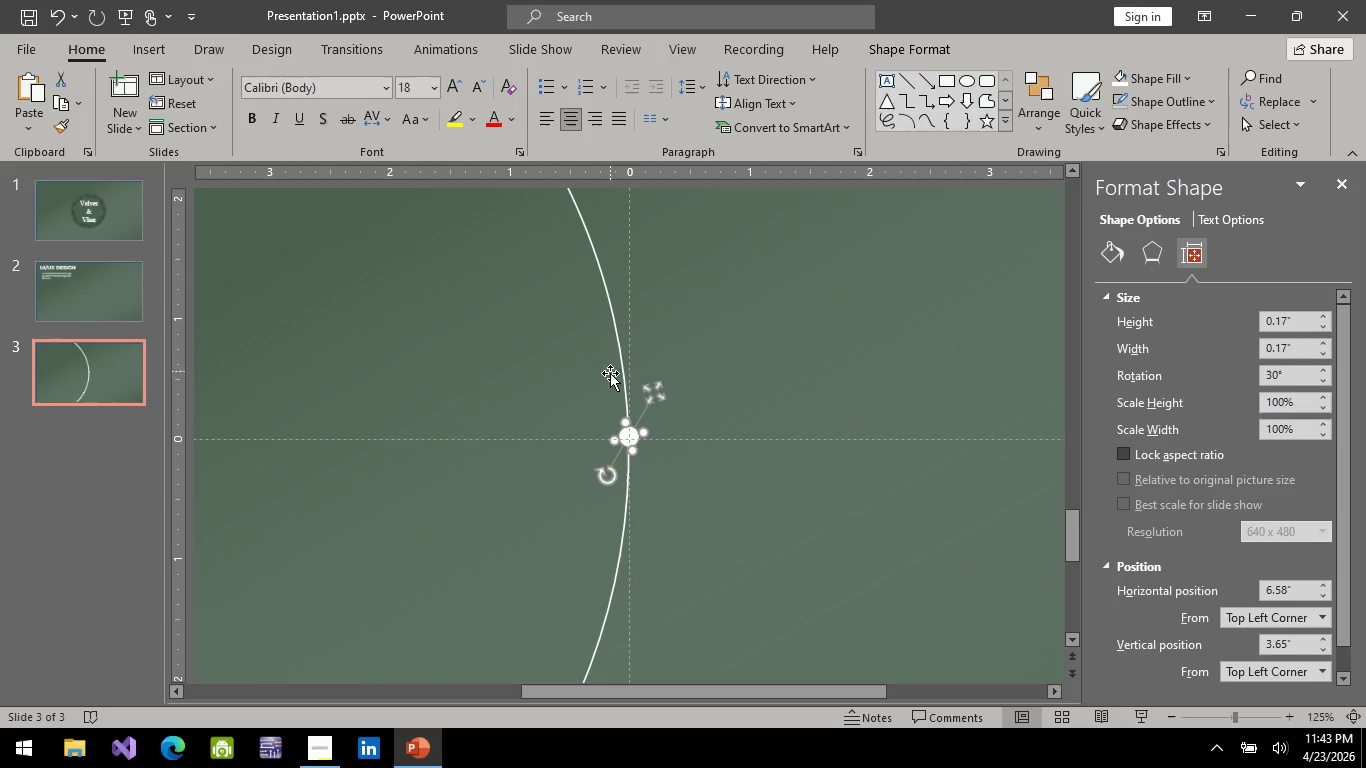 
hold_key(key=ControlLeft, duration=0.98)
left_click([617, 335])
 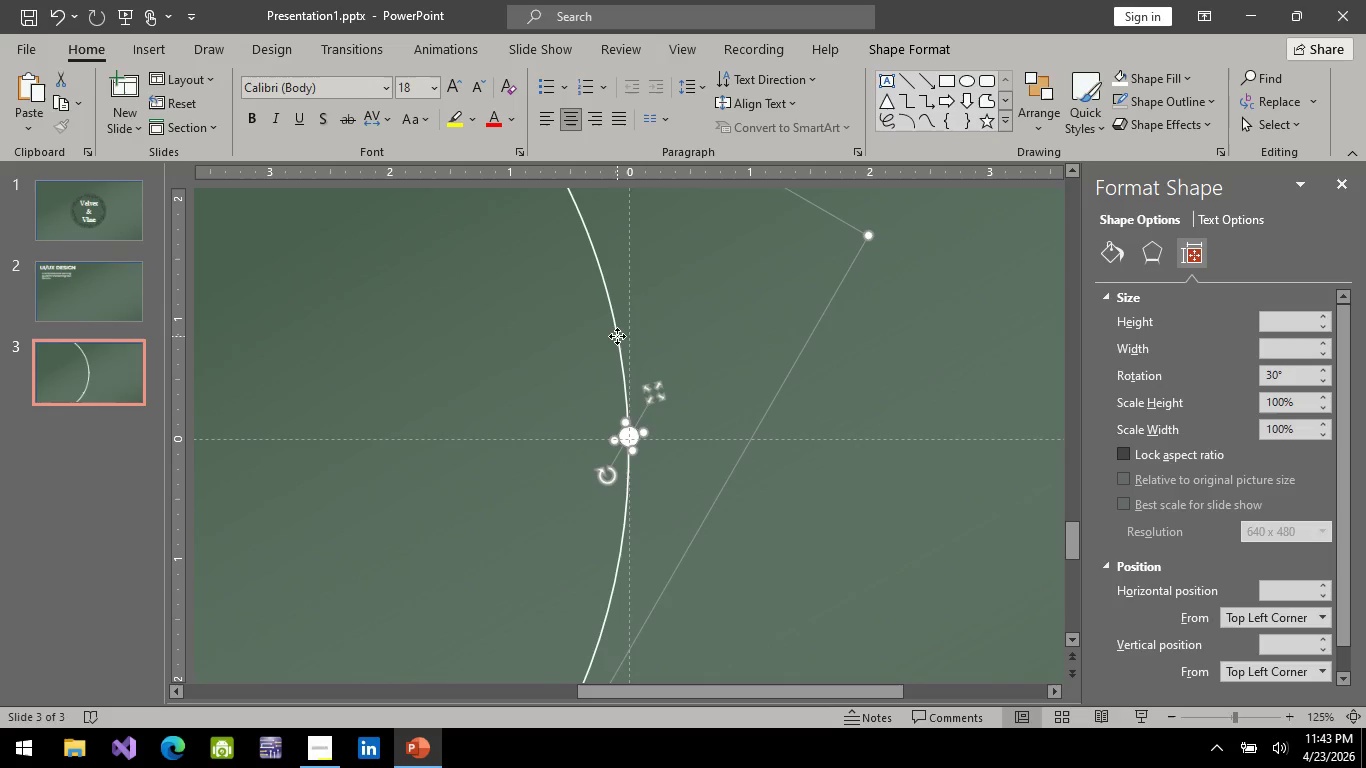 
right_click([617, 336])
 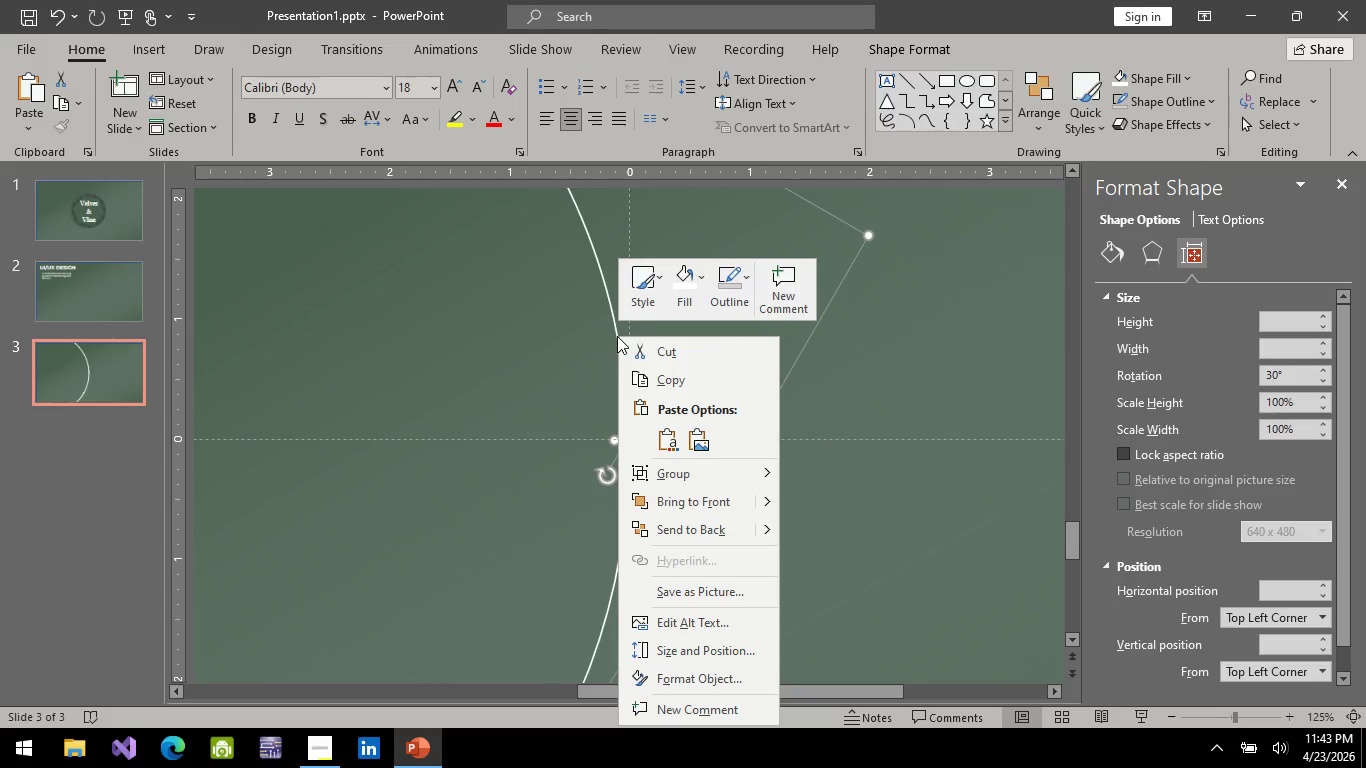 
hold_key(key=ControlLeft, duration=0.39)
scroll: coordinate [617, 336], scroll_direction: down, amount: 4.0
 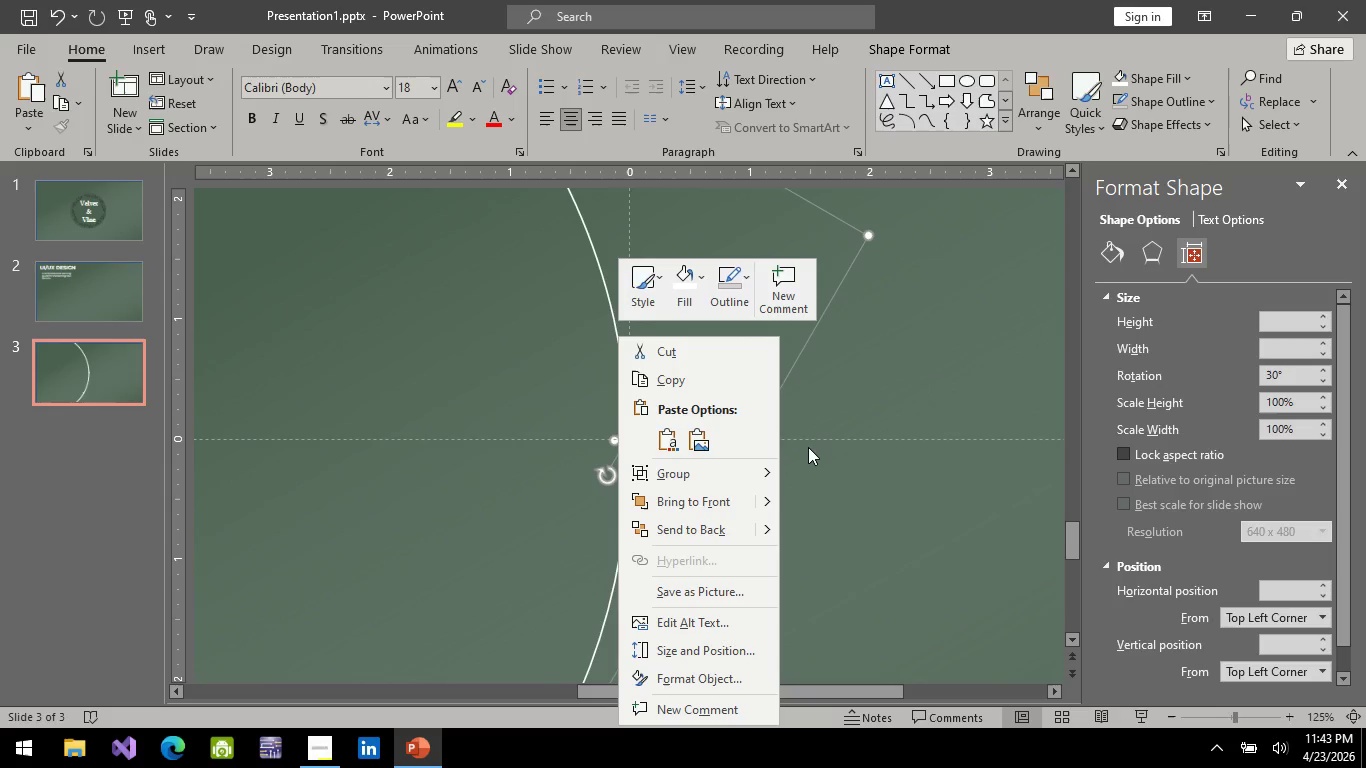 
hold_key(key=ControlLeft, duration=0.44)
scroll: coordinate [811, 445], scroll_direction: down, amount: 3.0
 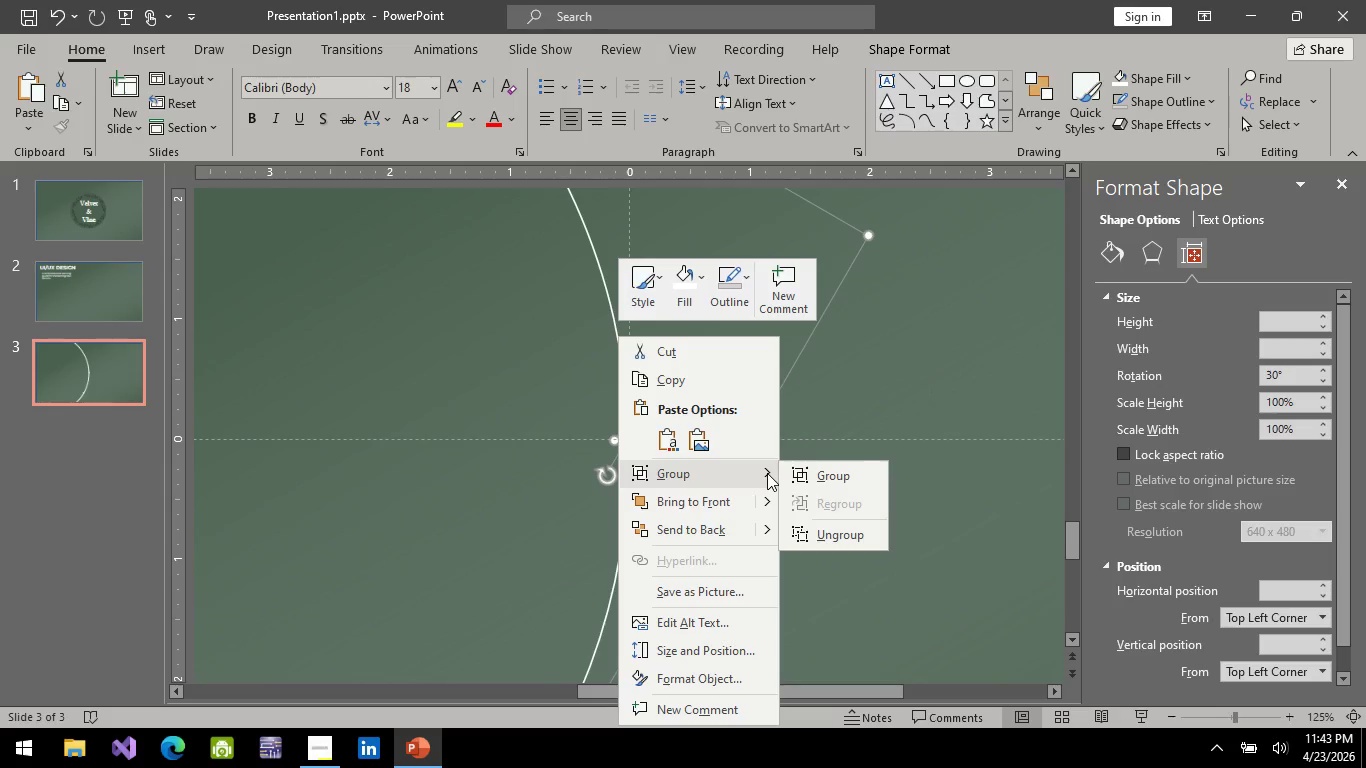 
left_click([835, 461])
 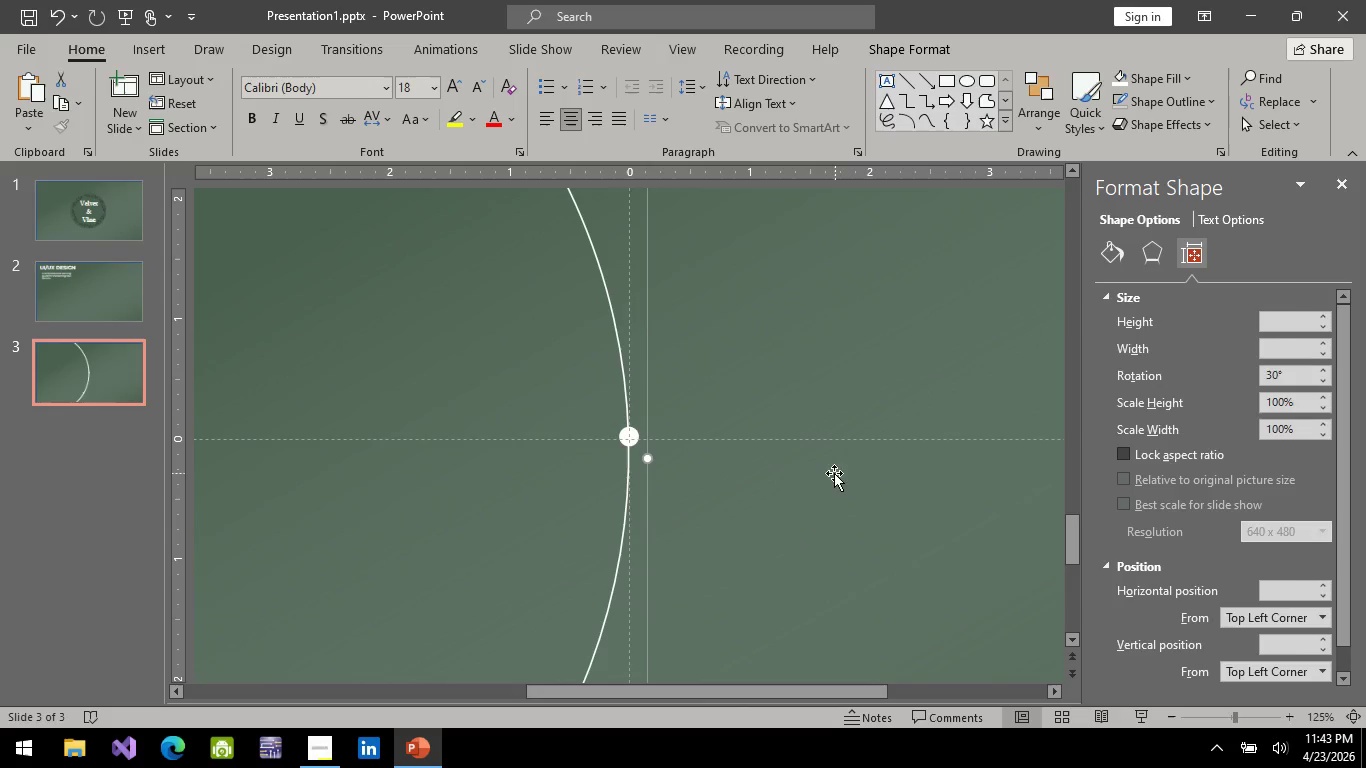 
hold_key(key=ControlLeft, duration=0.75)
scroll: coordinate [785, 478], scroll_direction: down, amount: 5.0
 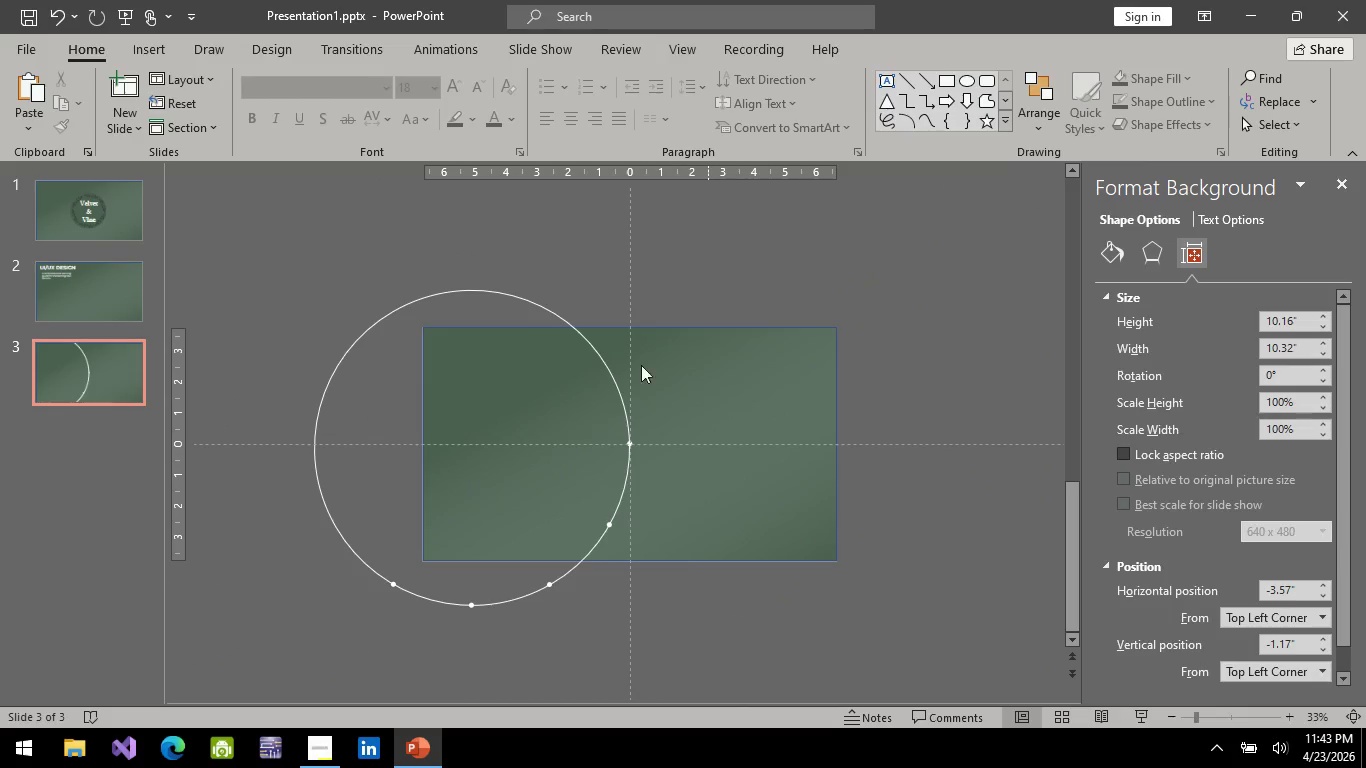 
hold_key(key=ControlLeft, duration=0.66)
 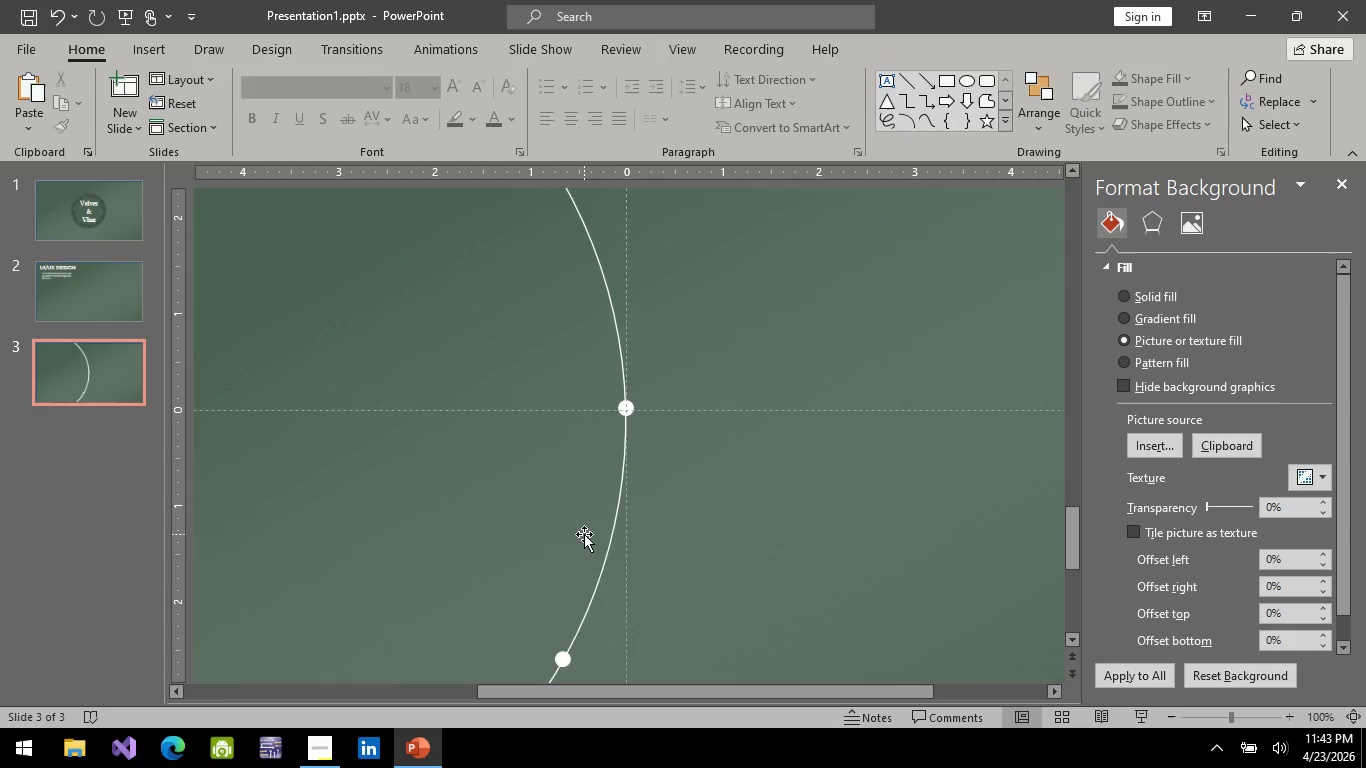 
hold_key(key=ControlLeft, duration=26.64)
 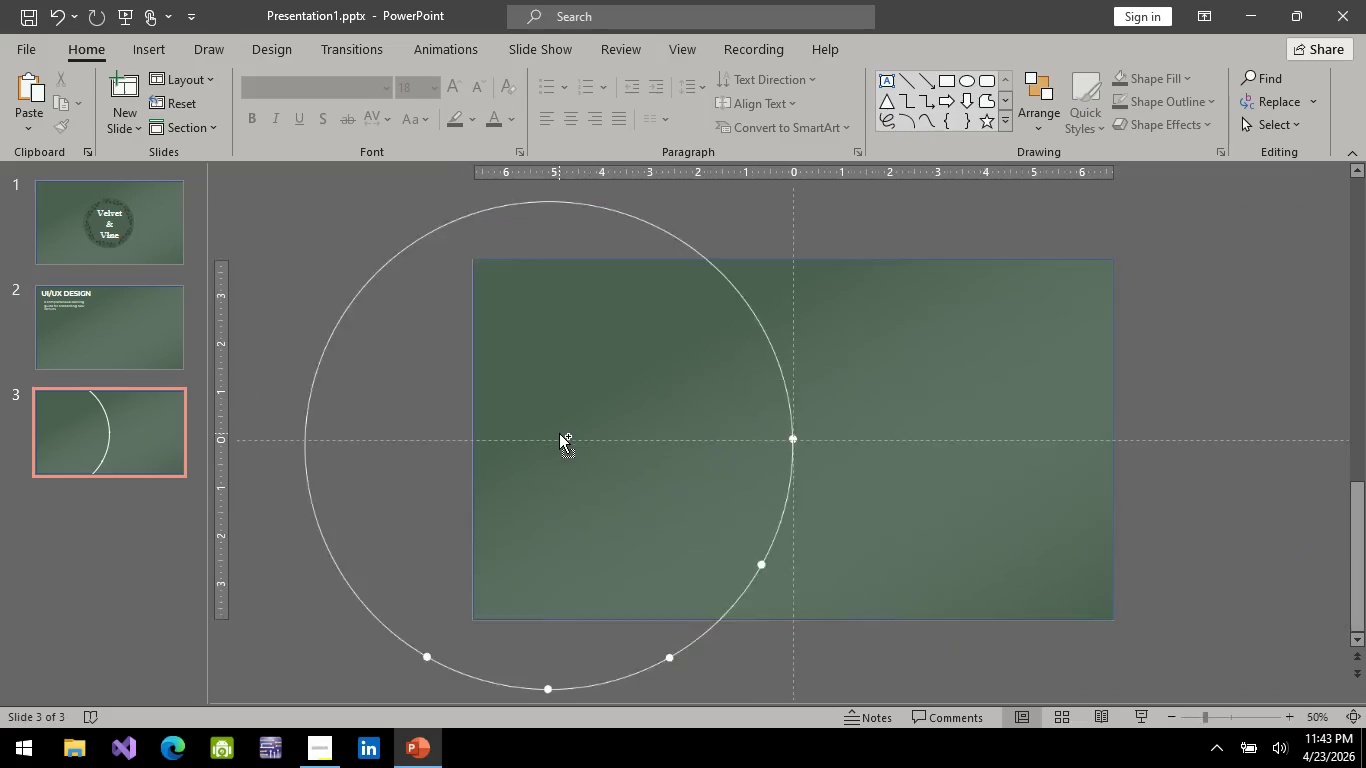 
scroll: coordinate [604, 410], scroll_direction: up, amount: 4.0
 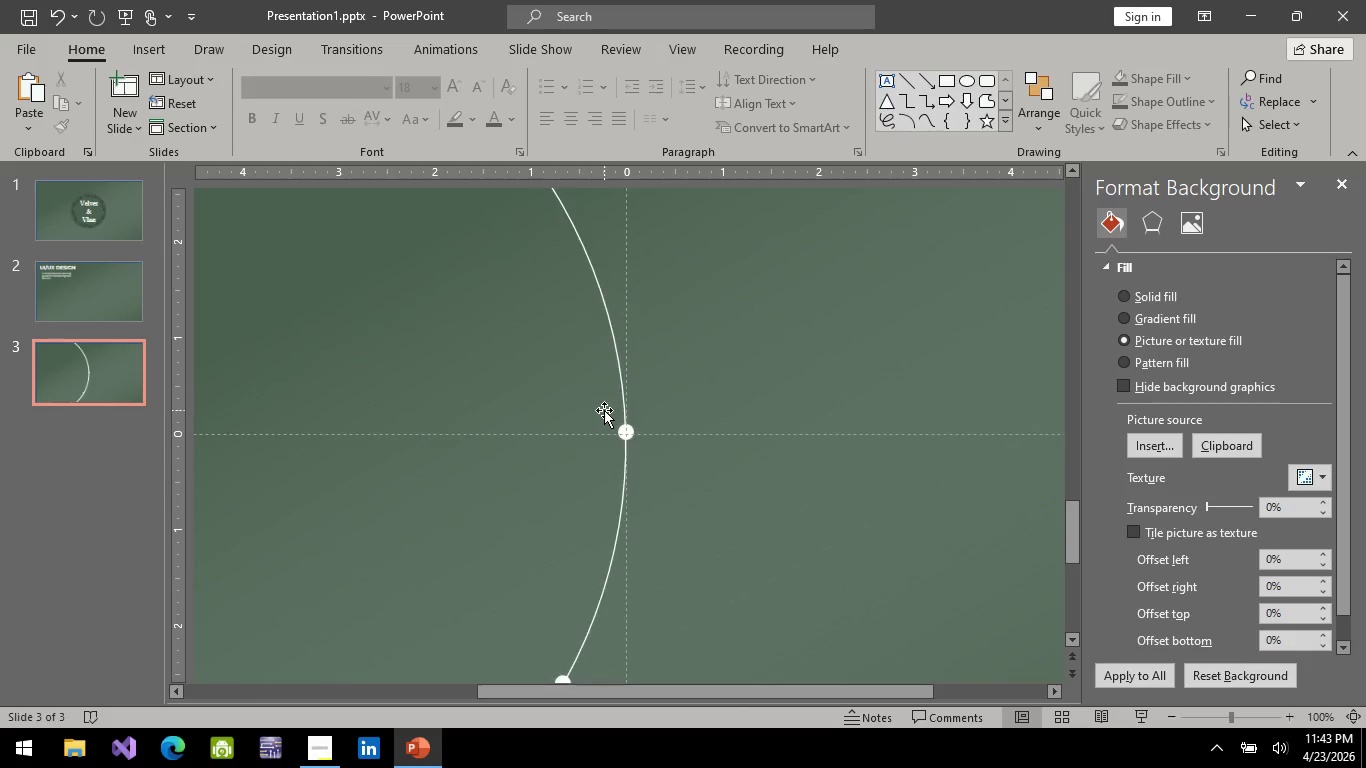 
scroll: coordinate [369, 533], scroll_direction: down, amount: 17.0
 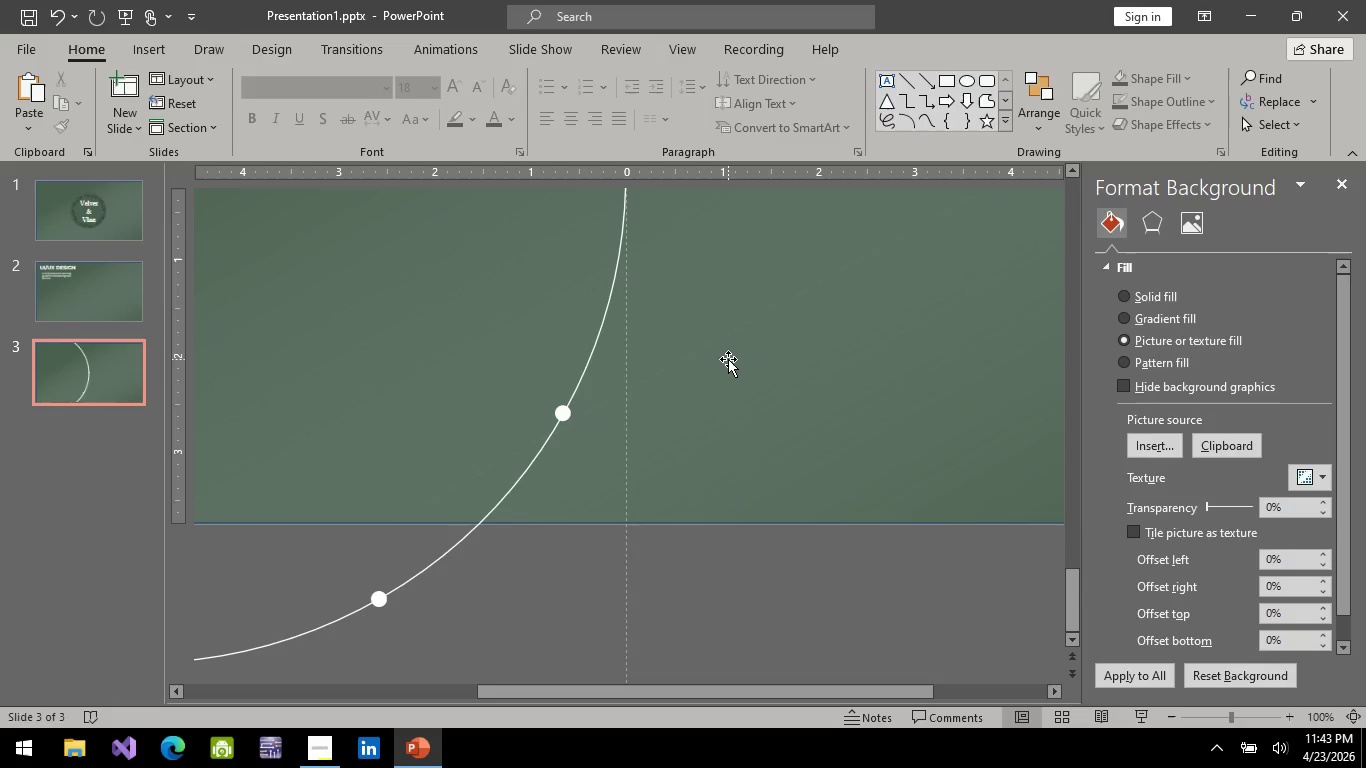 
scroll: coordinate [586, 434], scroll_direction: up, amount: 3.0
 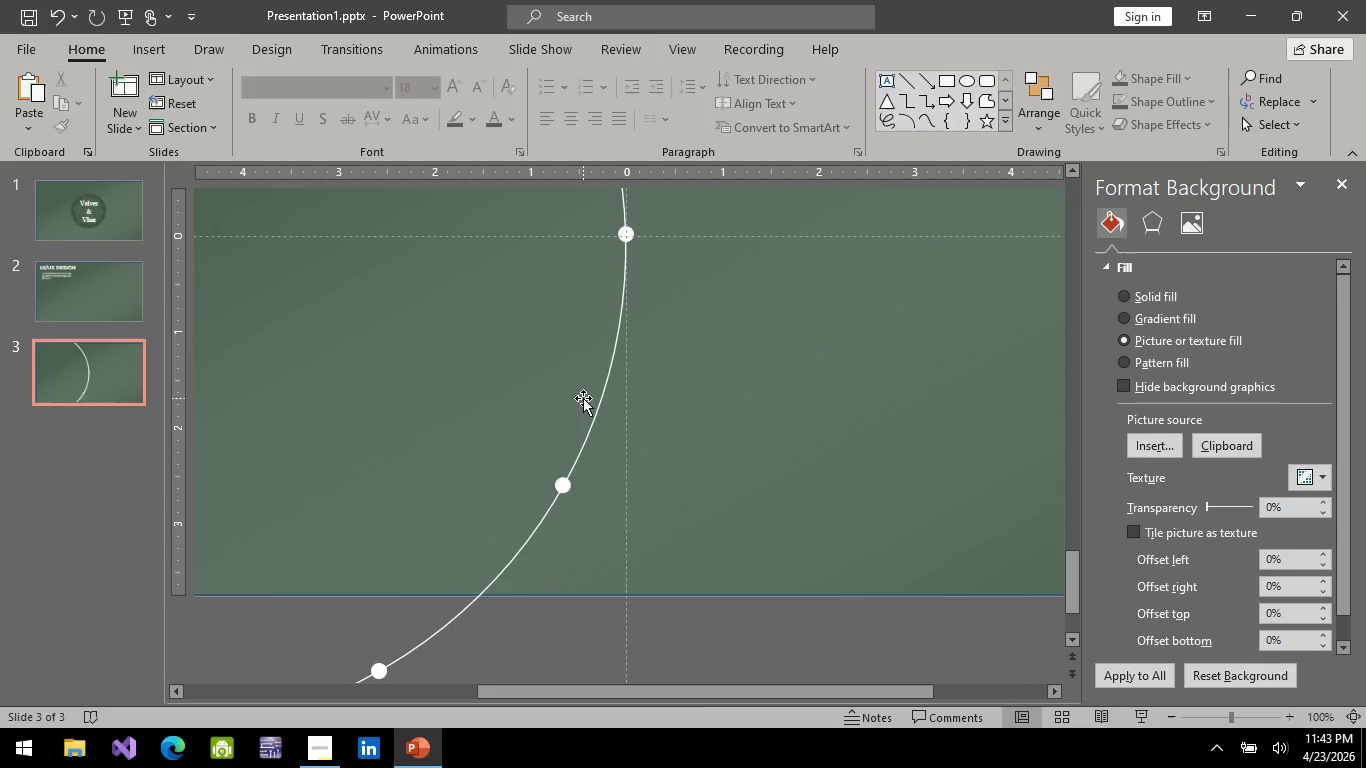 
left_click([1352, 182])
 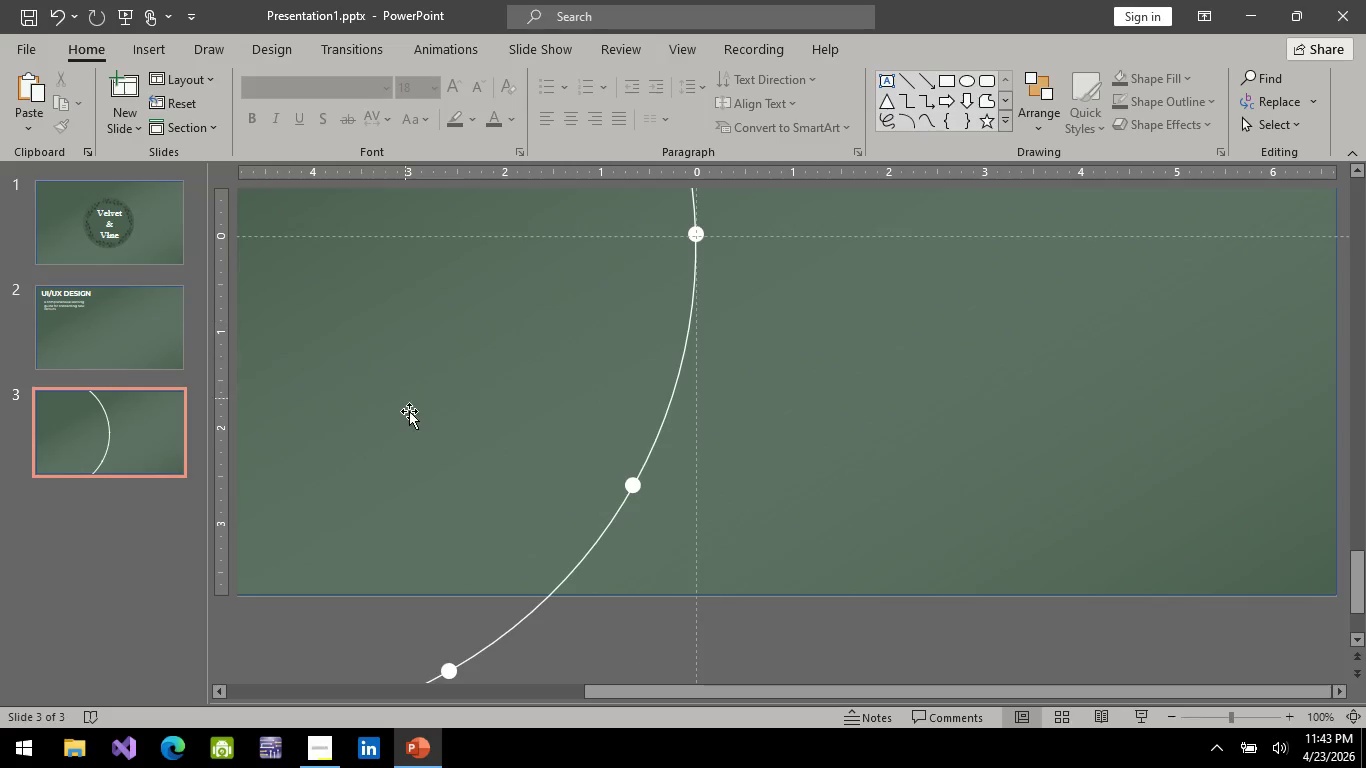 
hold_key(key=ControlLeft, duration=0.84)
scroll: coordinate [559, 433], scroll_direction: down, amount: 7.0
 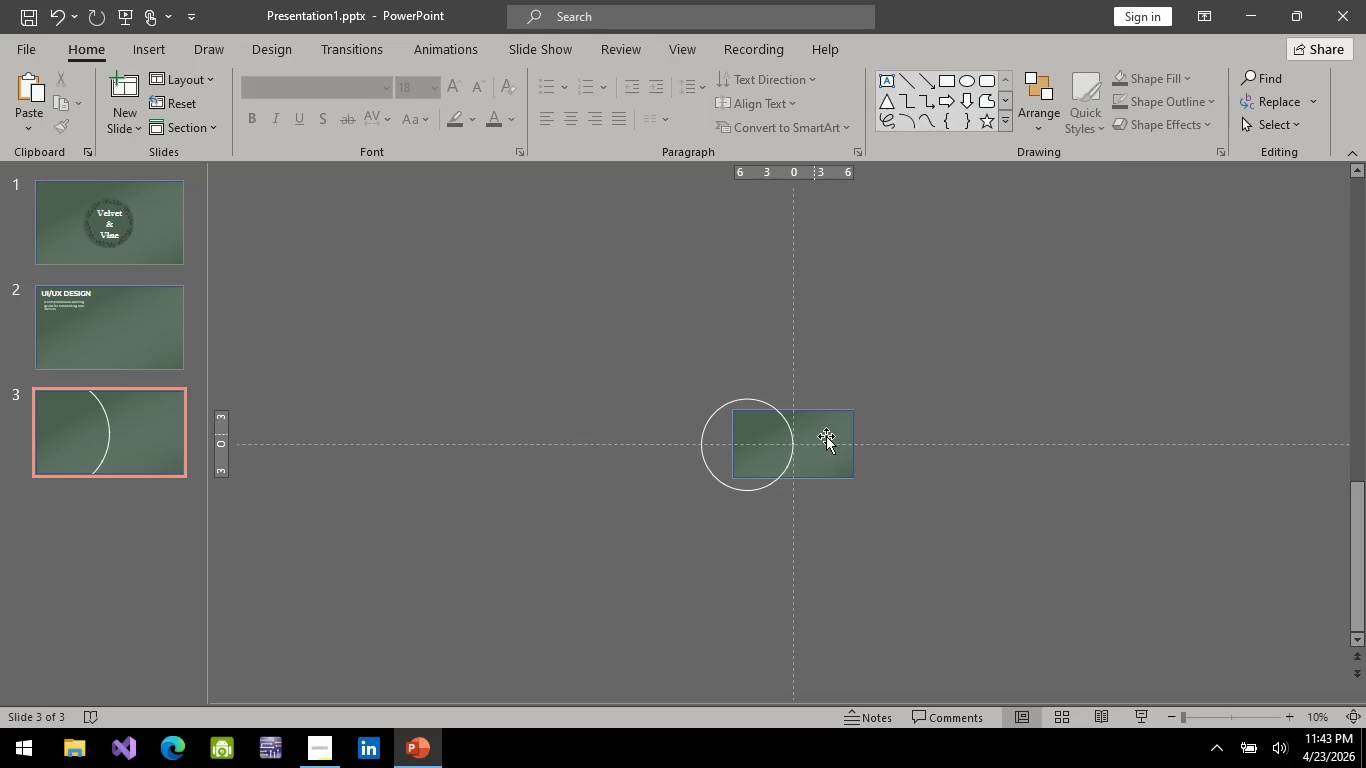 
hold_key(key=ControlLeft, duration=0.55)
scroll: coordinate [756, 440], scroll_direction: up, amount: 5.0